 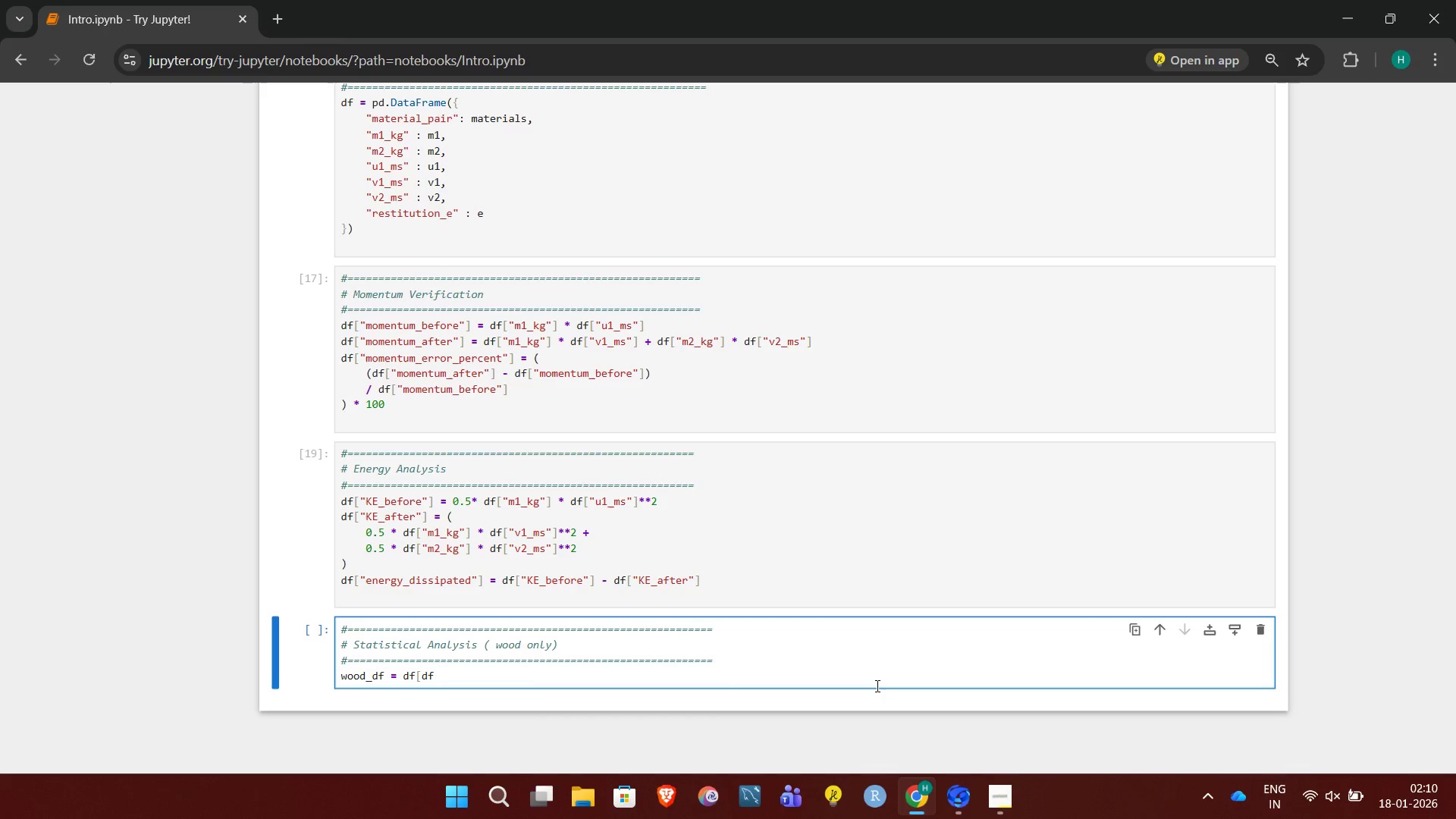 
type(["materila)
key(Backspace)
key(Backspace)
type(al_pair"])
 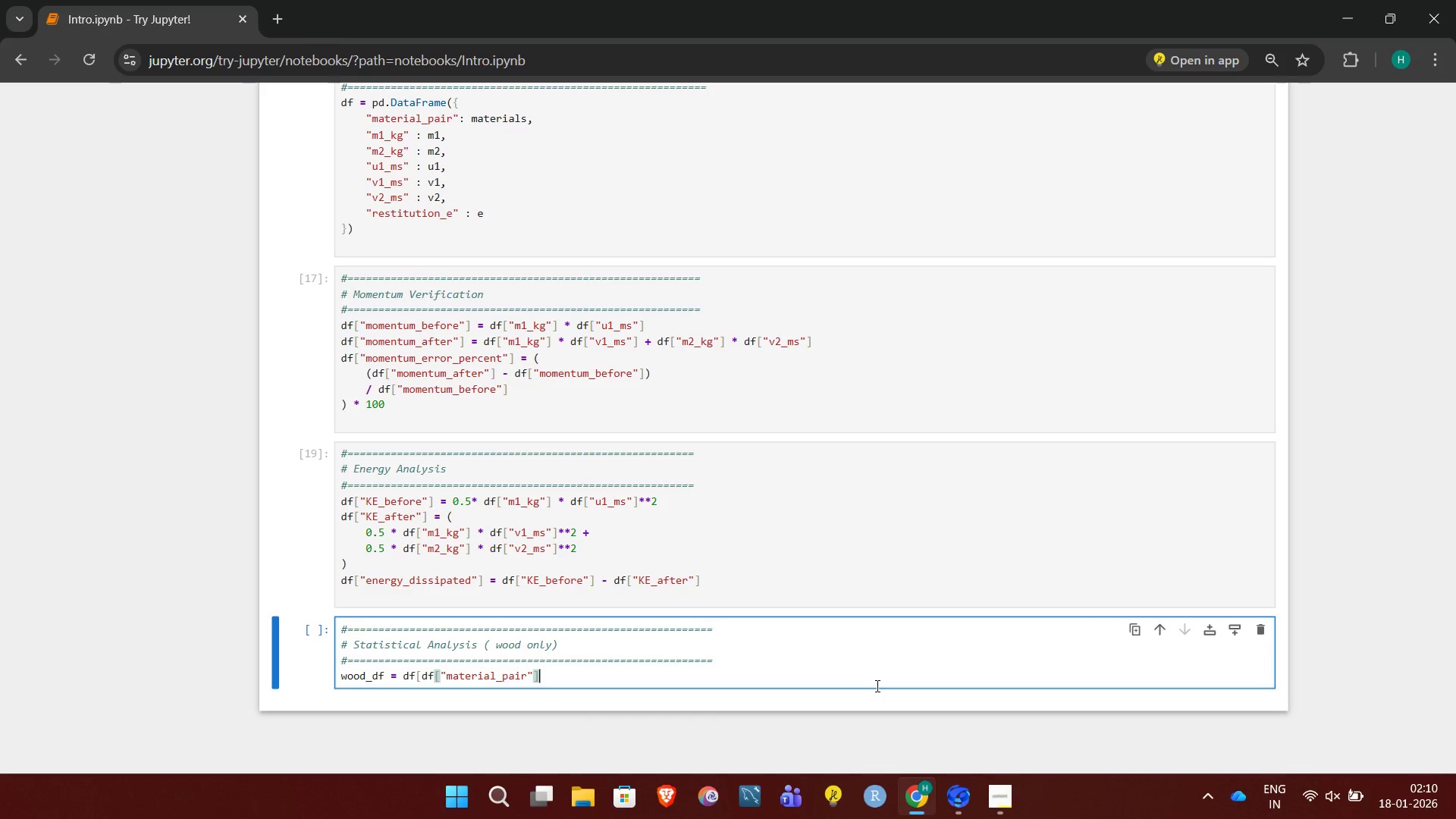 
wait(7.17)
 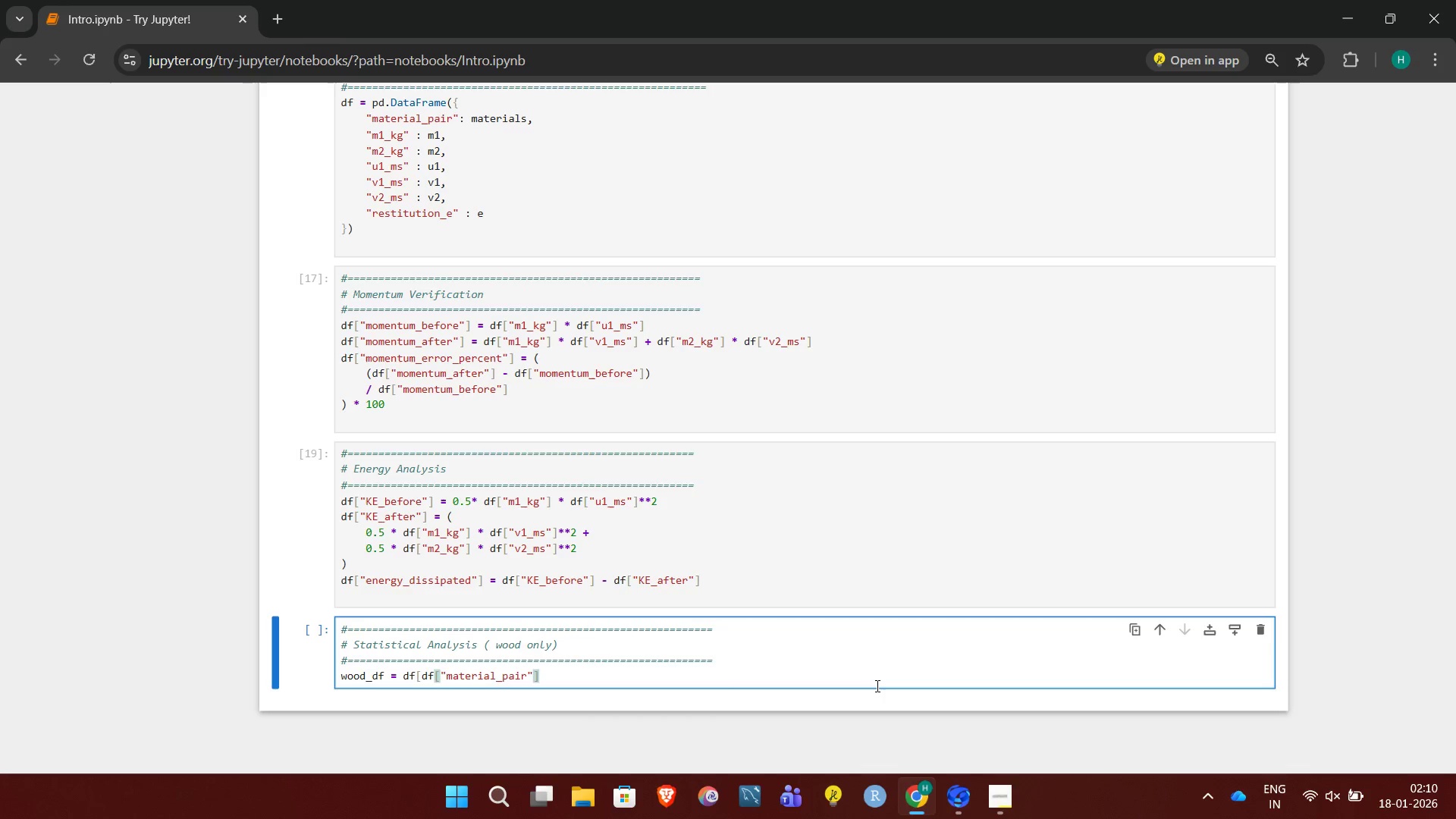 
type( ** "Lignum Vitae)
 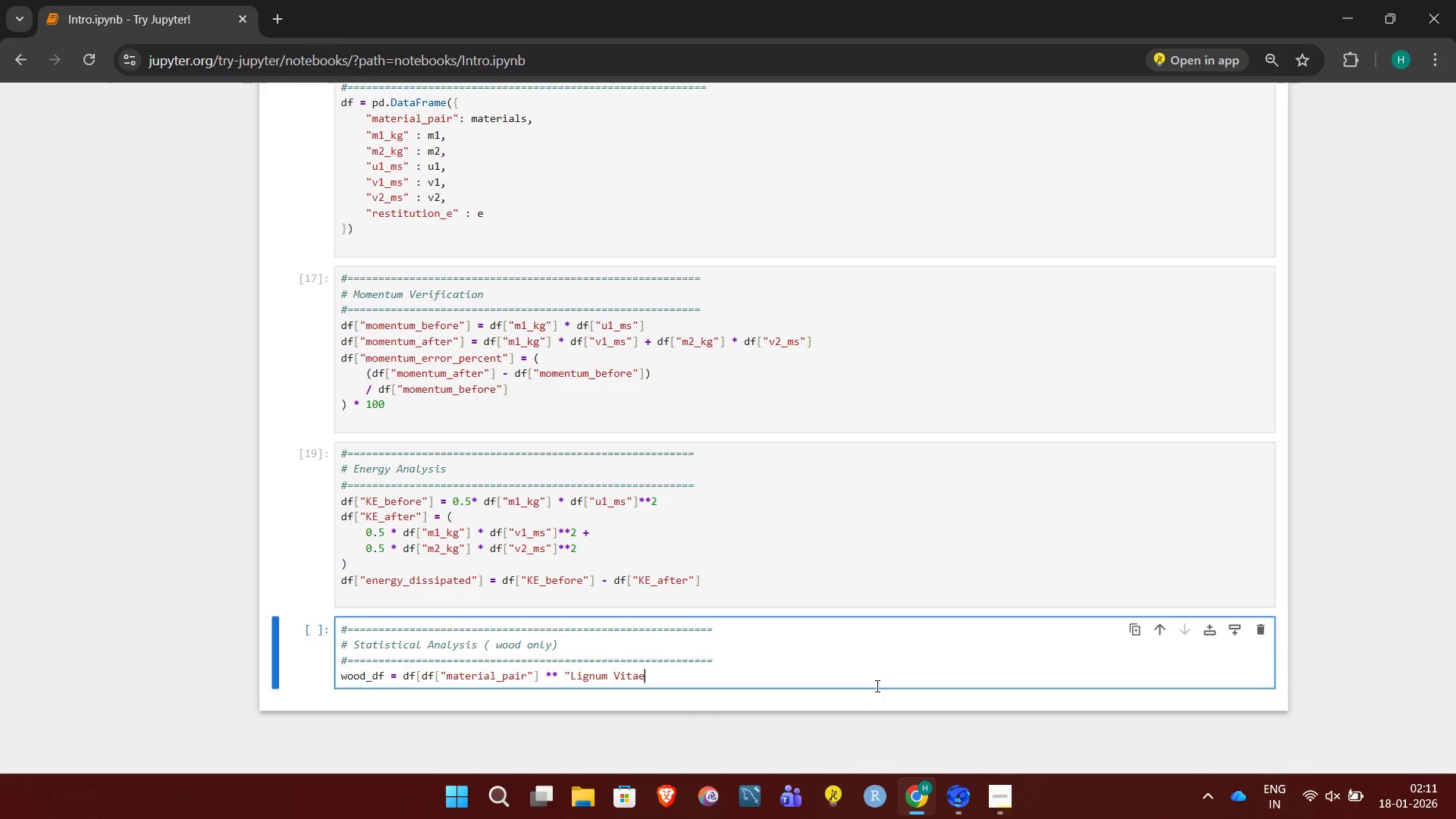 
wait(10.31)
 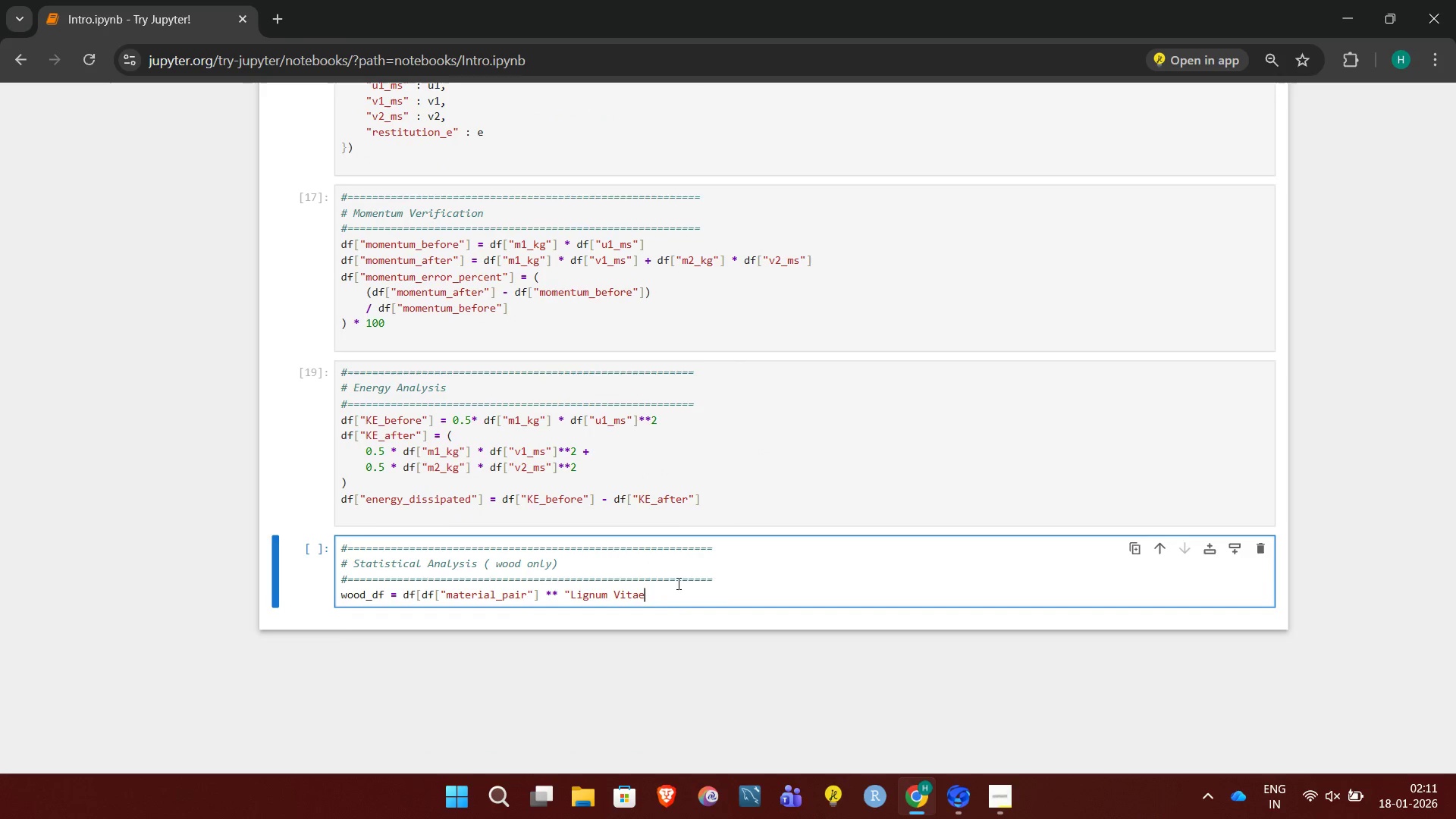 
type(-Lignum Vitae"])
 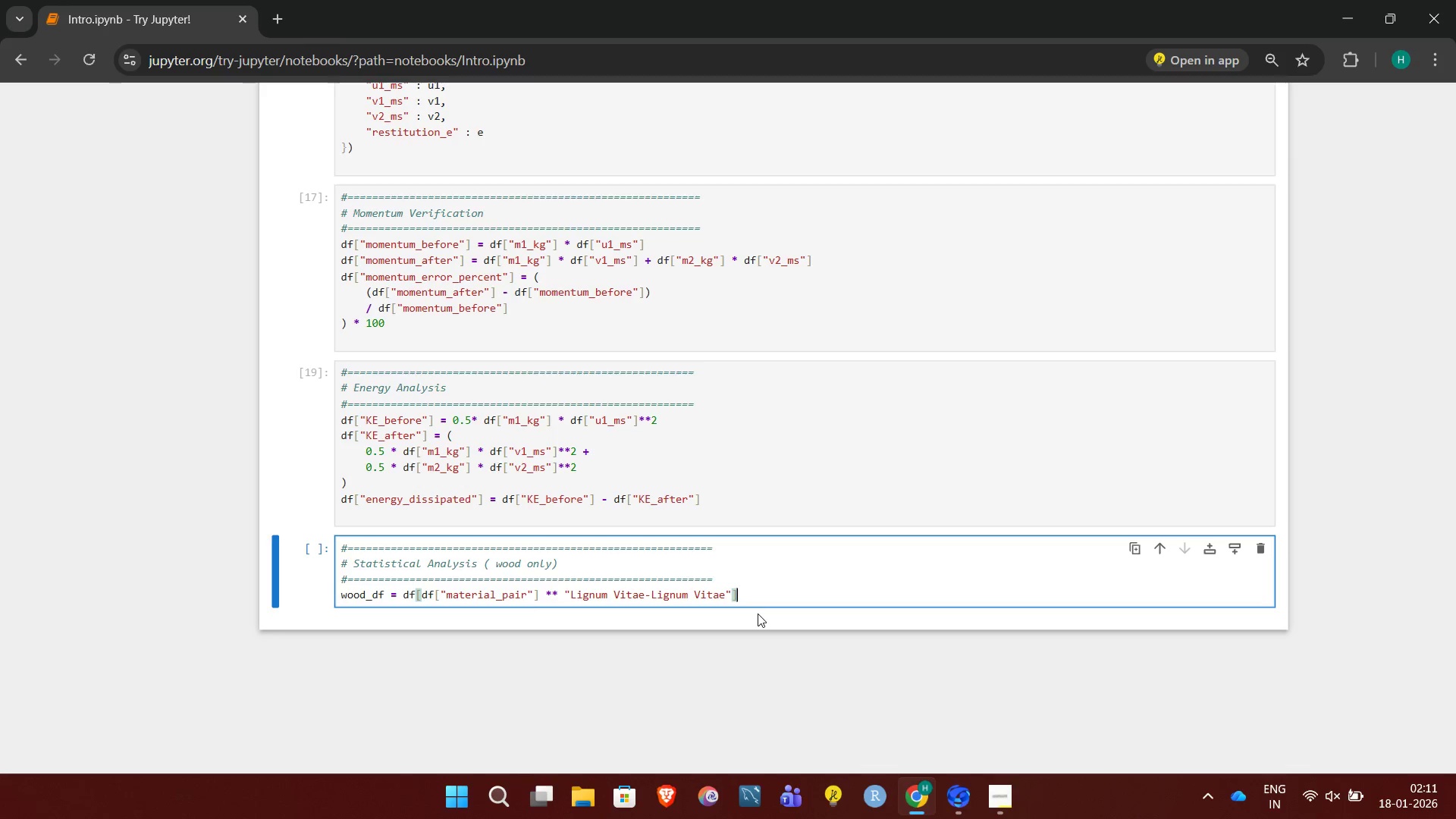 
key(Enter)
 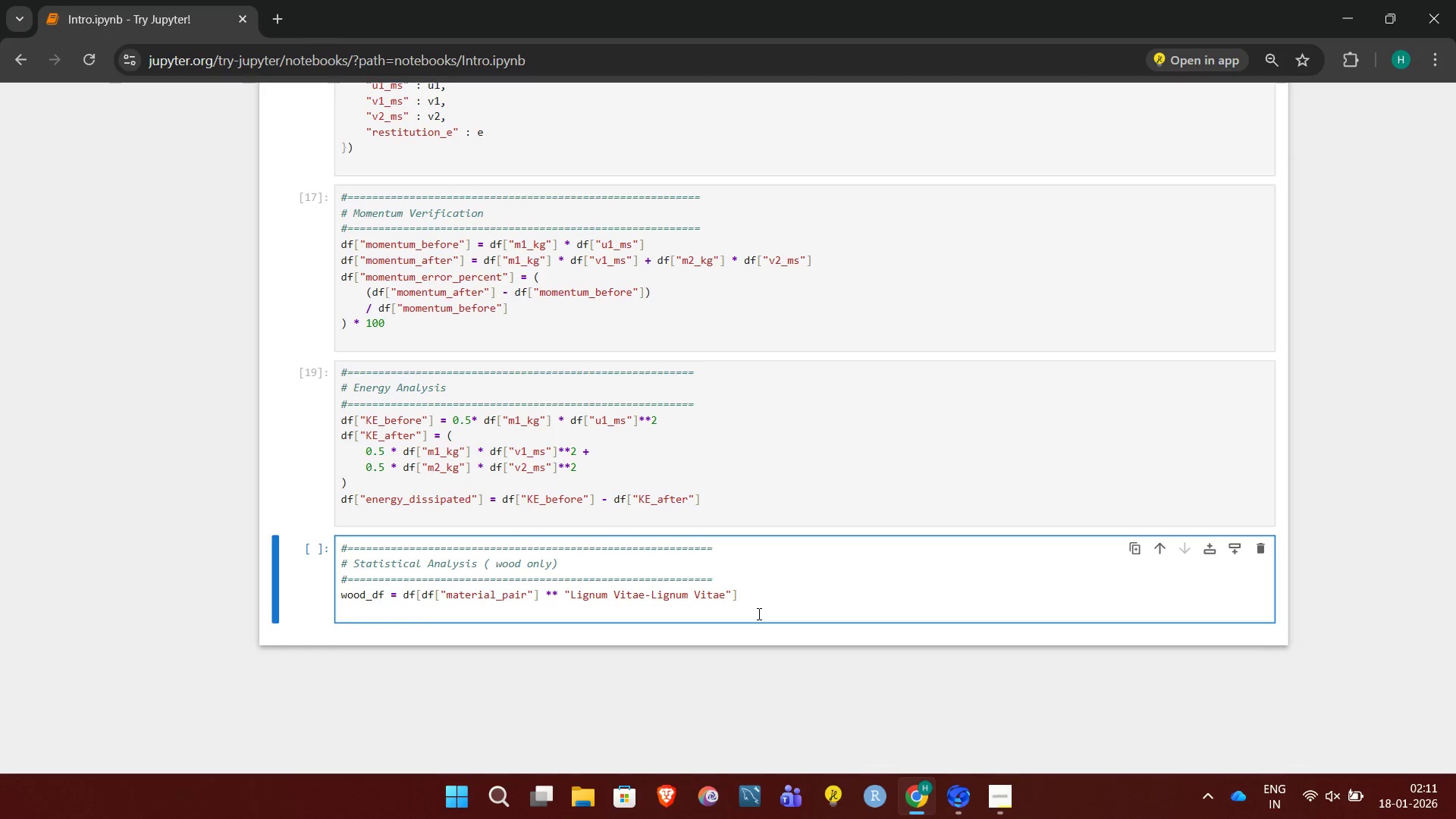 
type(corr, p_val = pearsonr(wood_df[m1)
key(Backspace)
key(Backspace)
type("m_1)
key(Backspace)
key(Backspace)
type(1_kg"], wood_df["restitution_2)
key(Backspace)
type(e"]))
 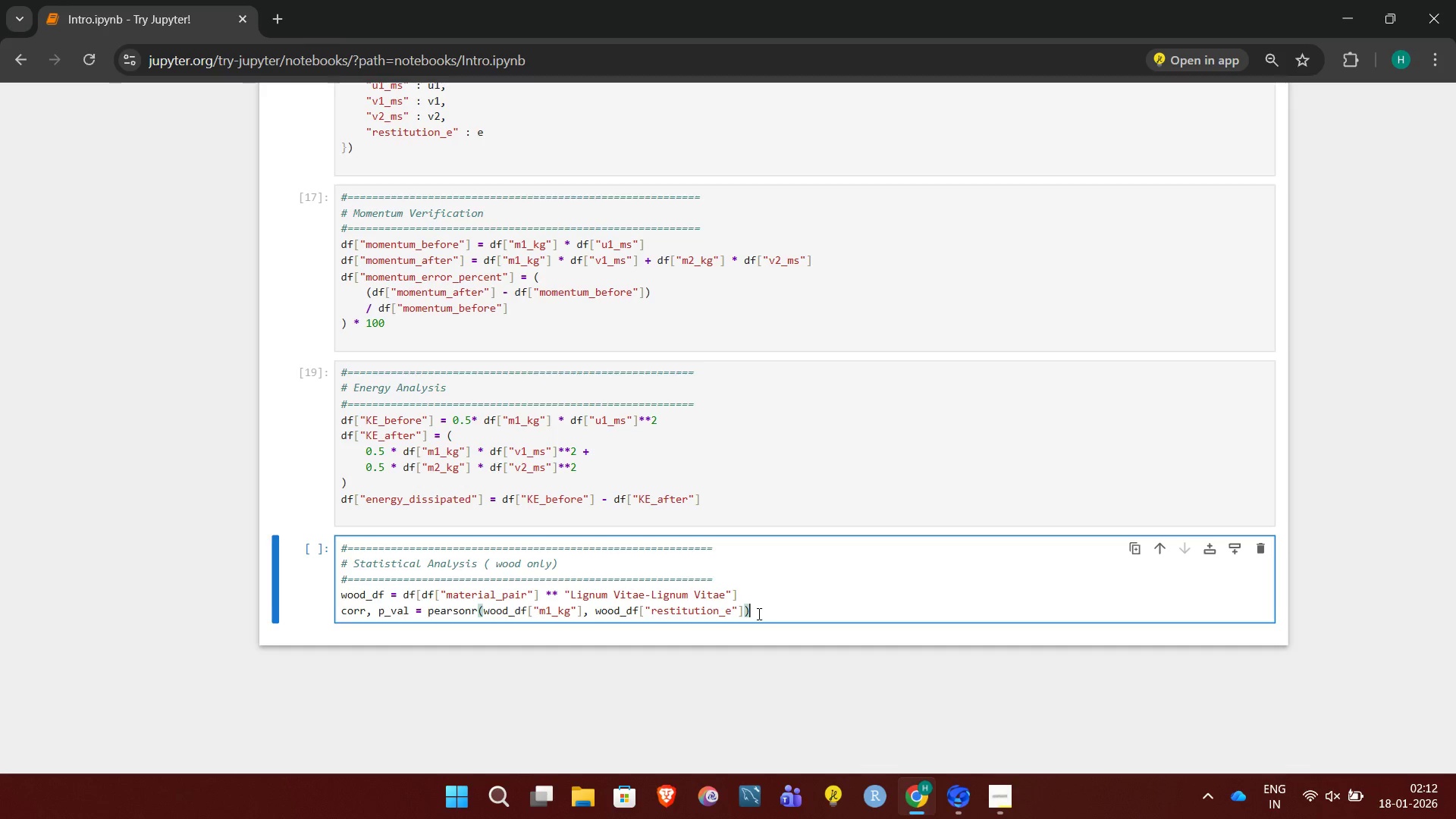 
 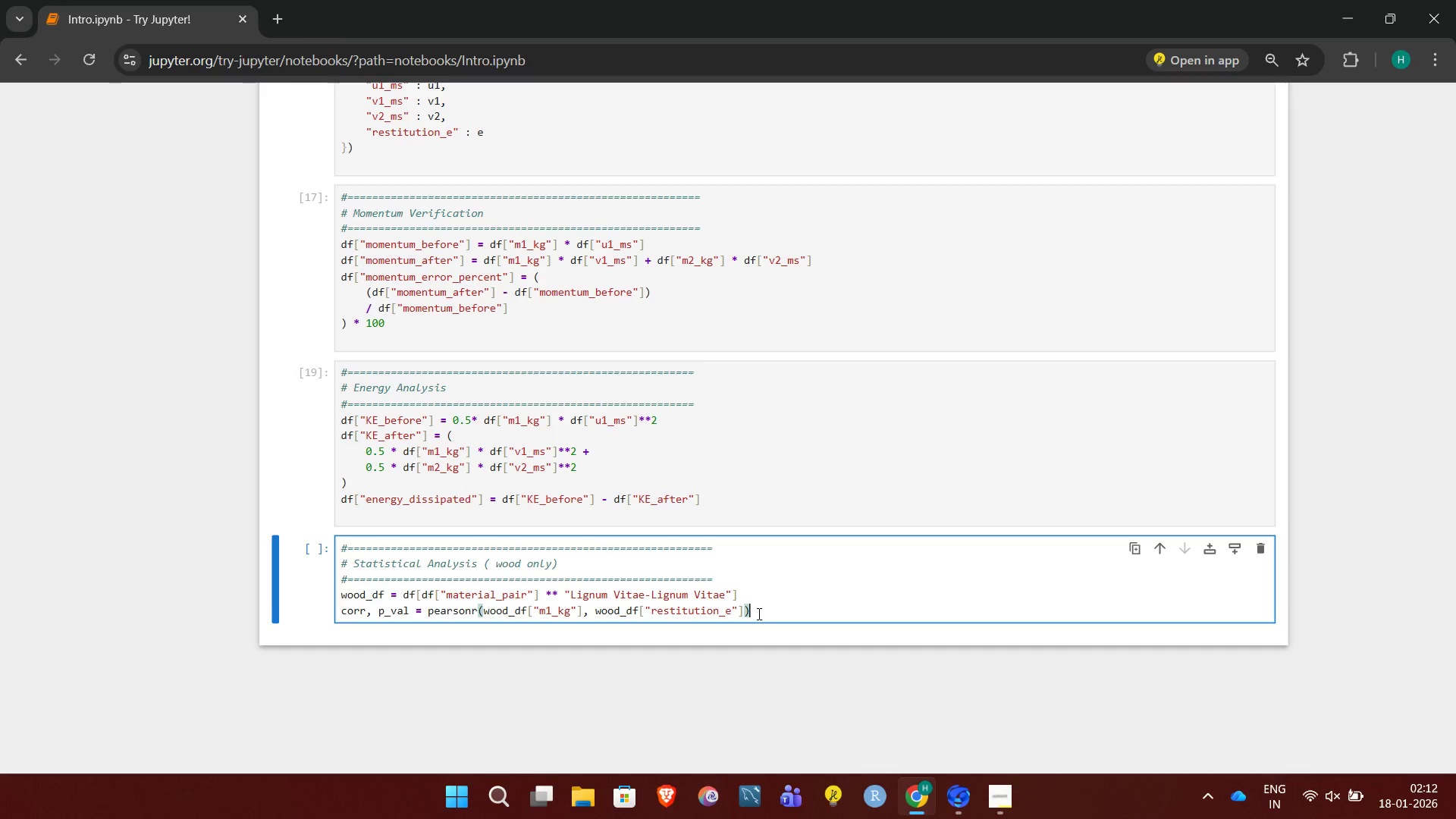 
key(Enter)
 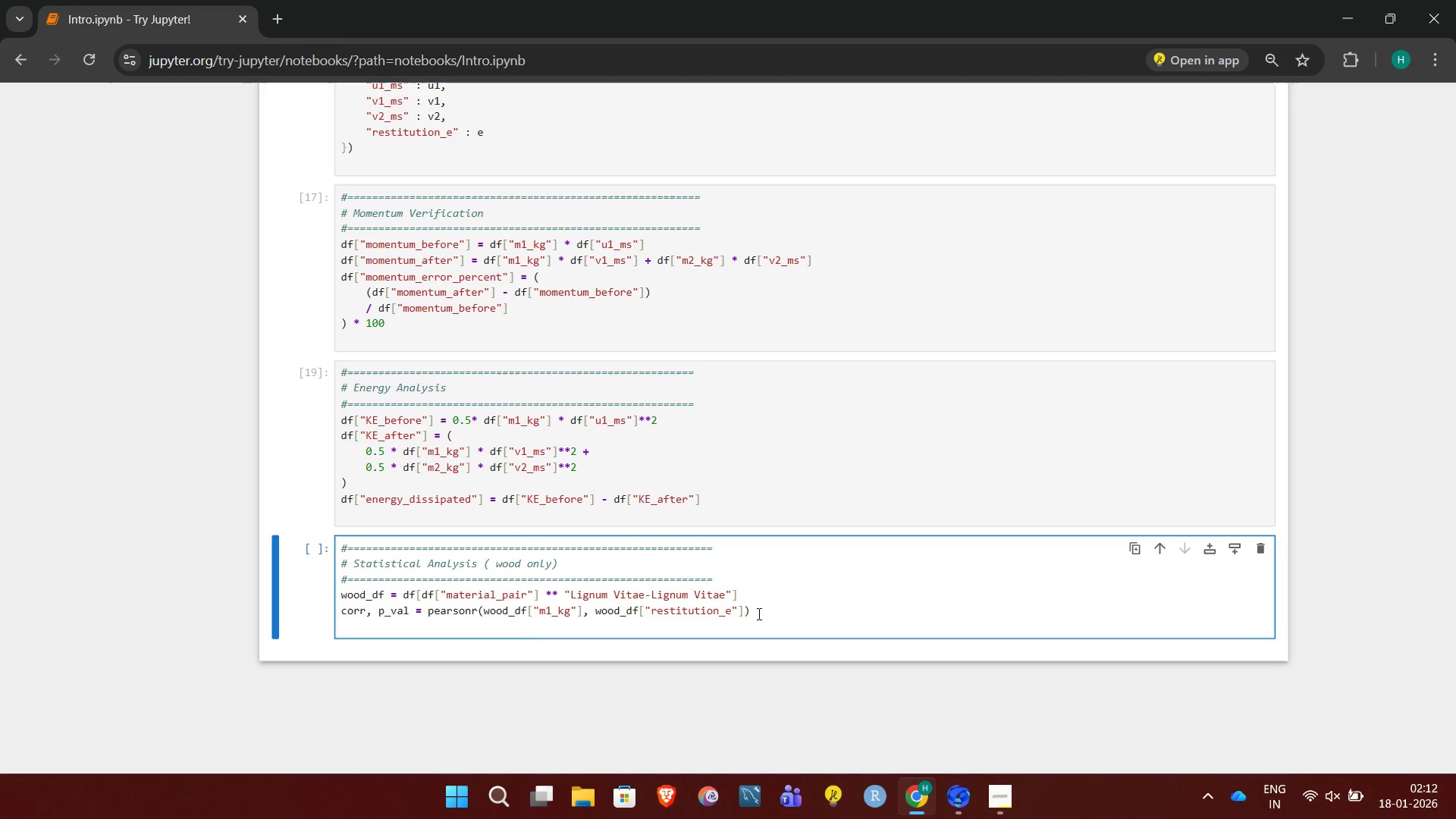 
key(Control+ControlLeft)
 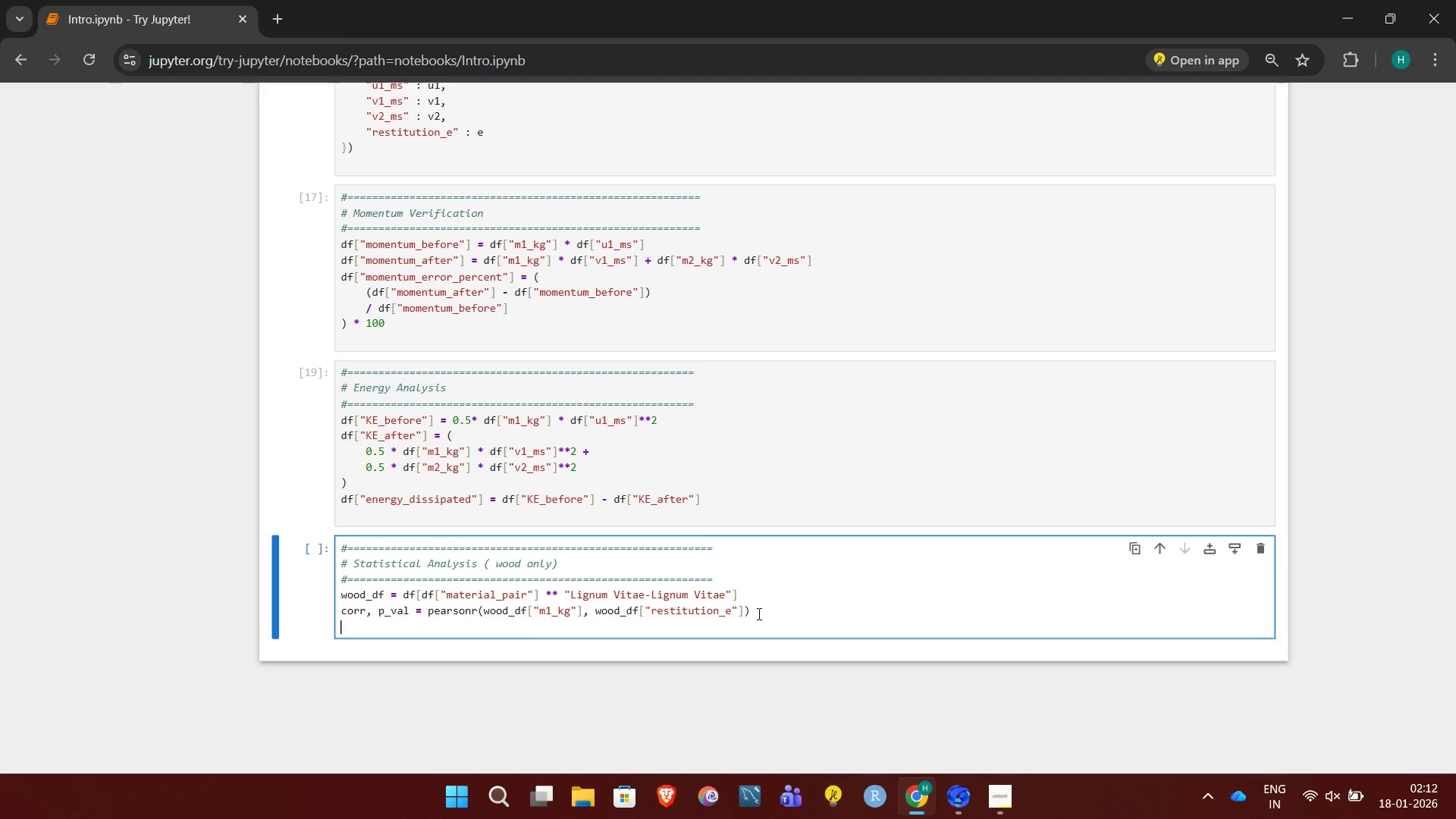 
key(Control+Enter)
 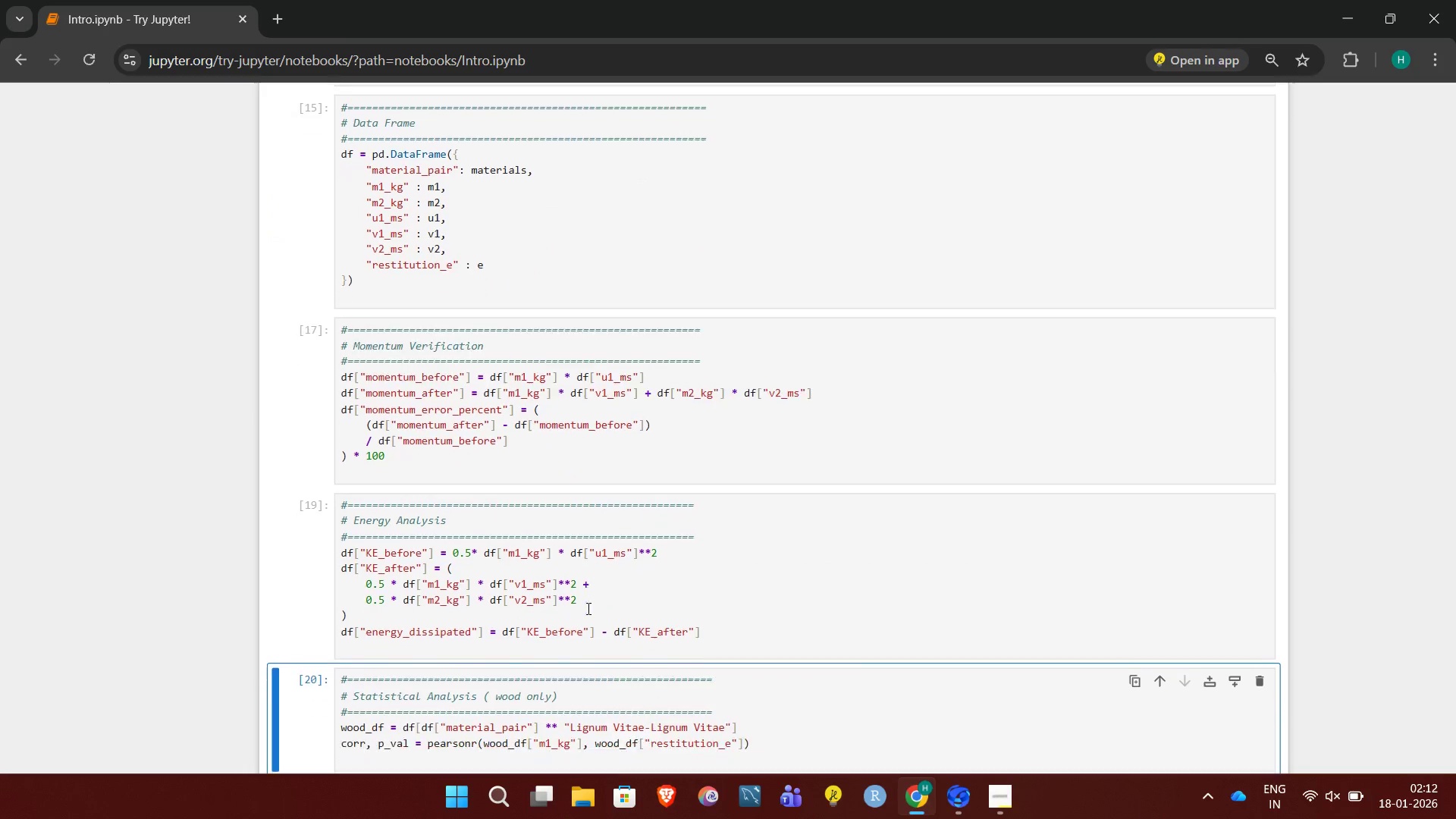 
wait(43.98)
 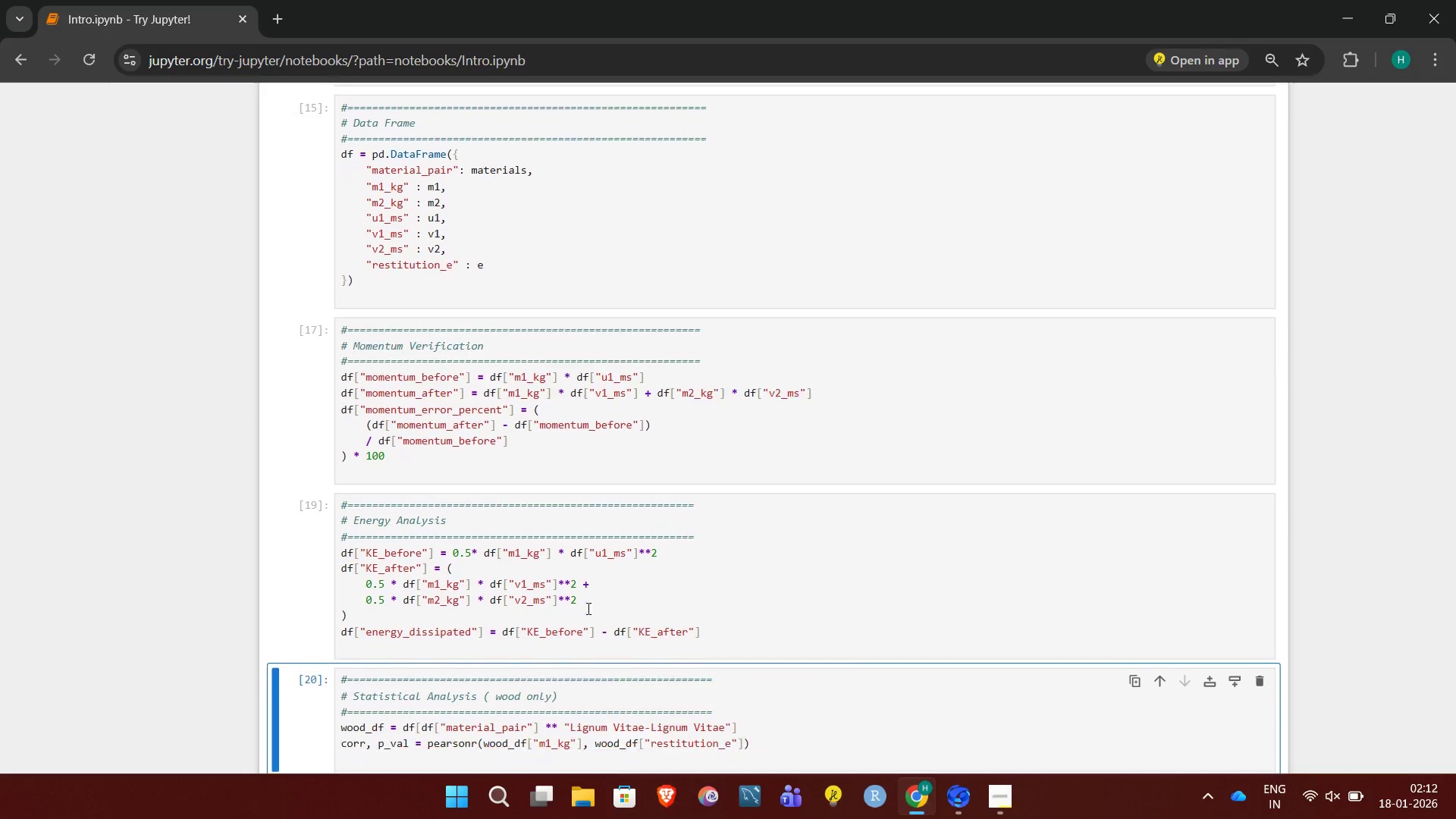 
left_click([562, 517])
 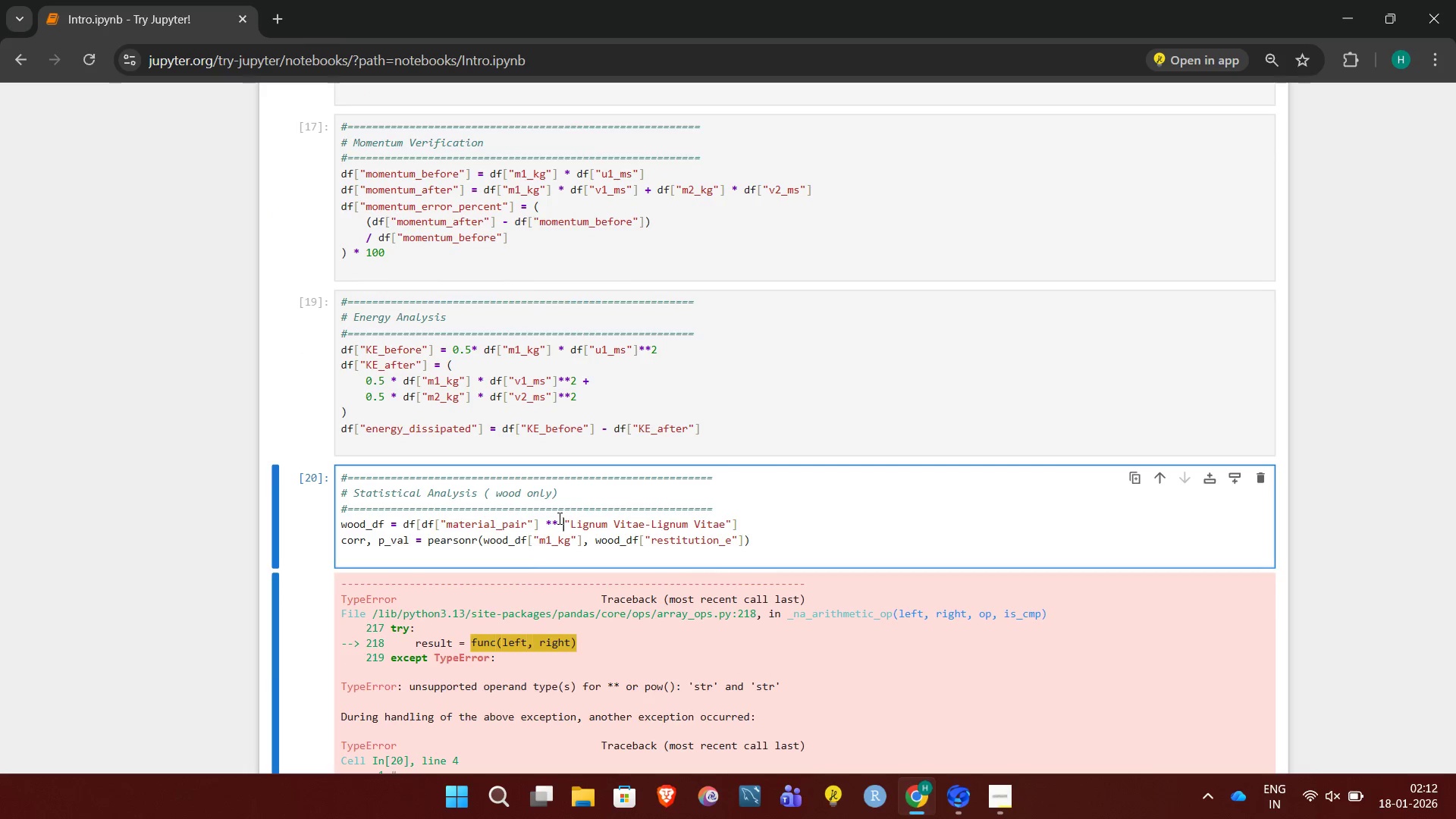 
left_click([556, 518])
 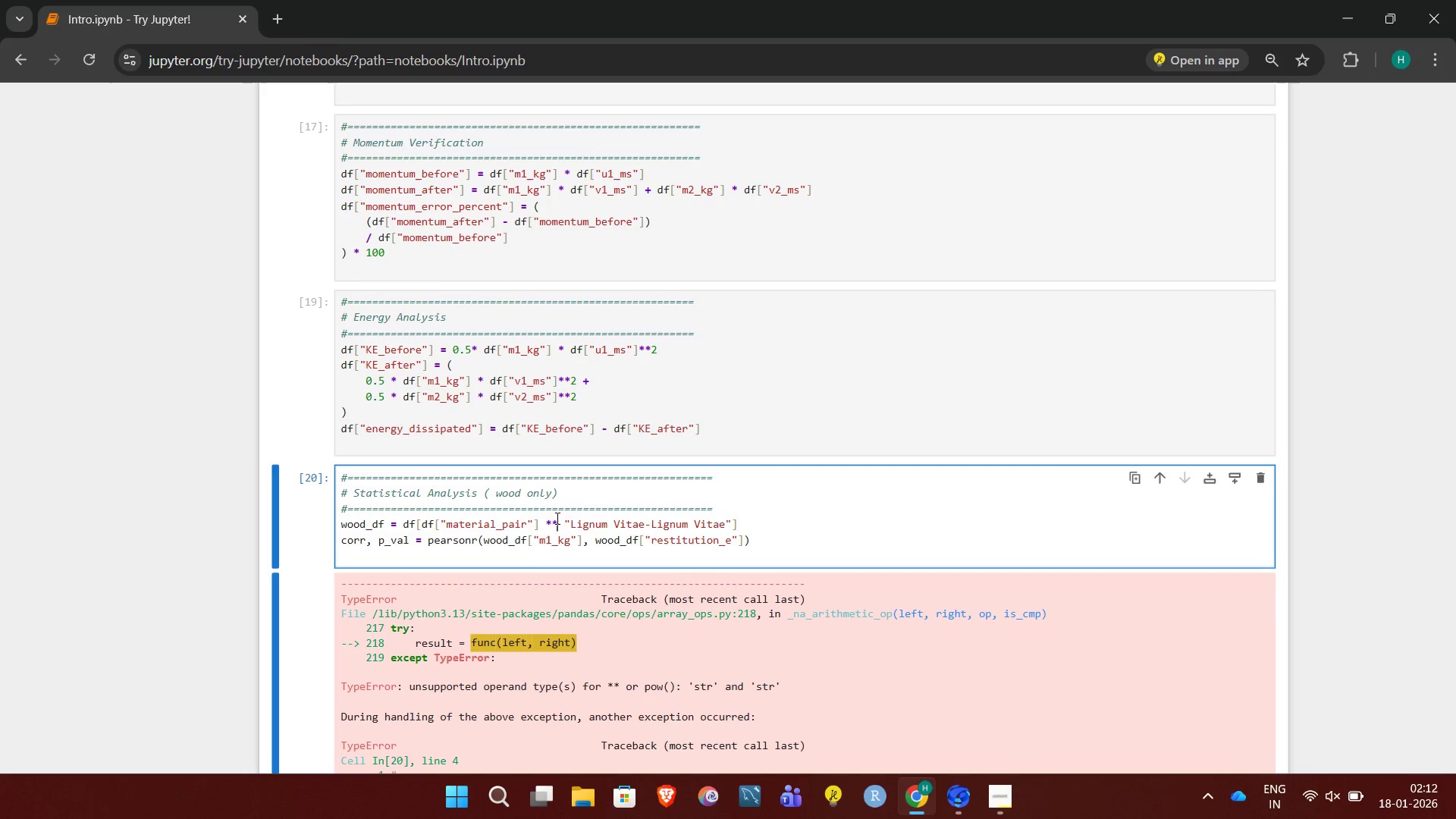 
key(Backspace)
 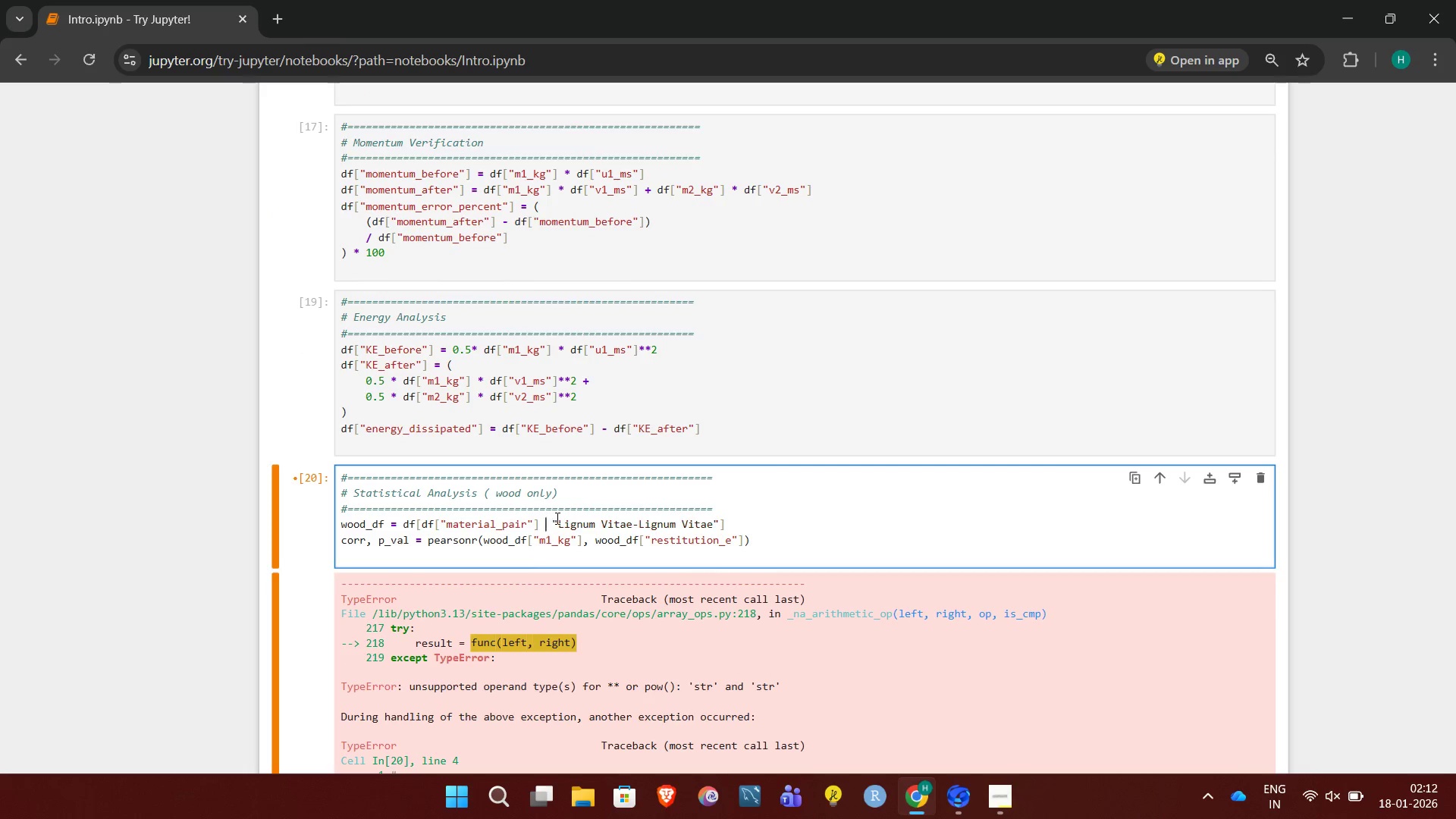 
key(Backspace)
 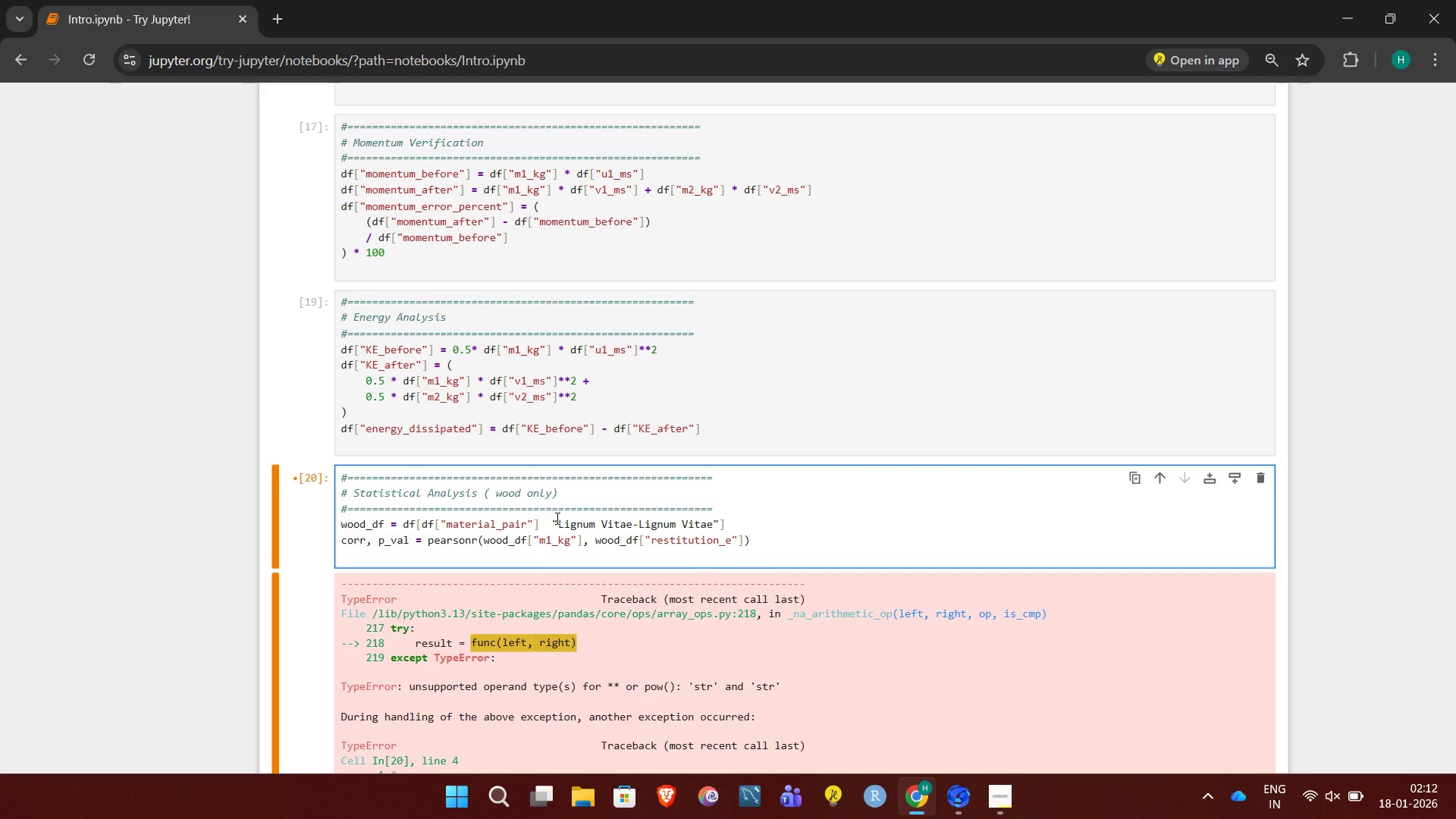 
key(Equal)
 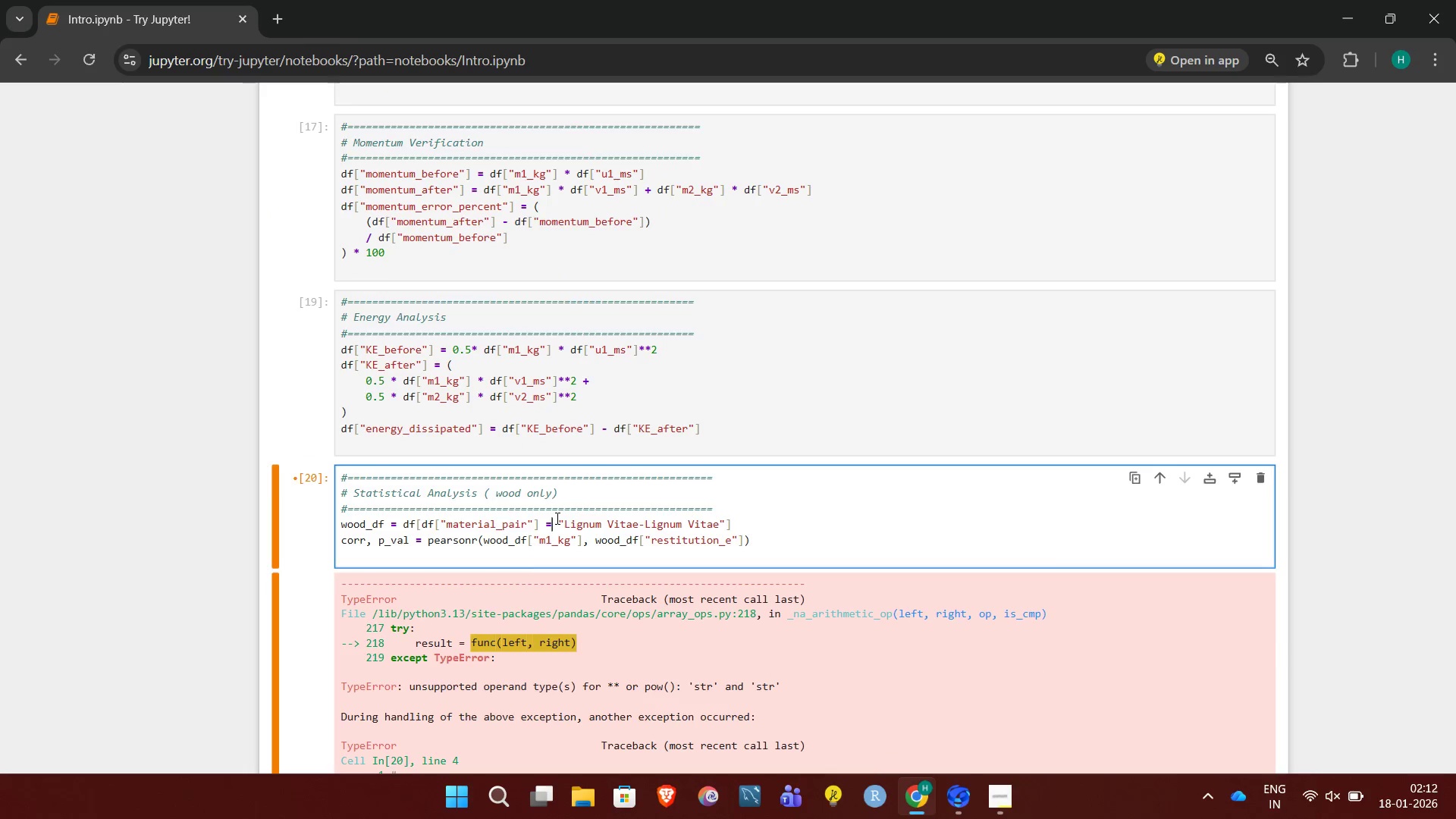 
key(Equal)
 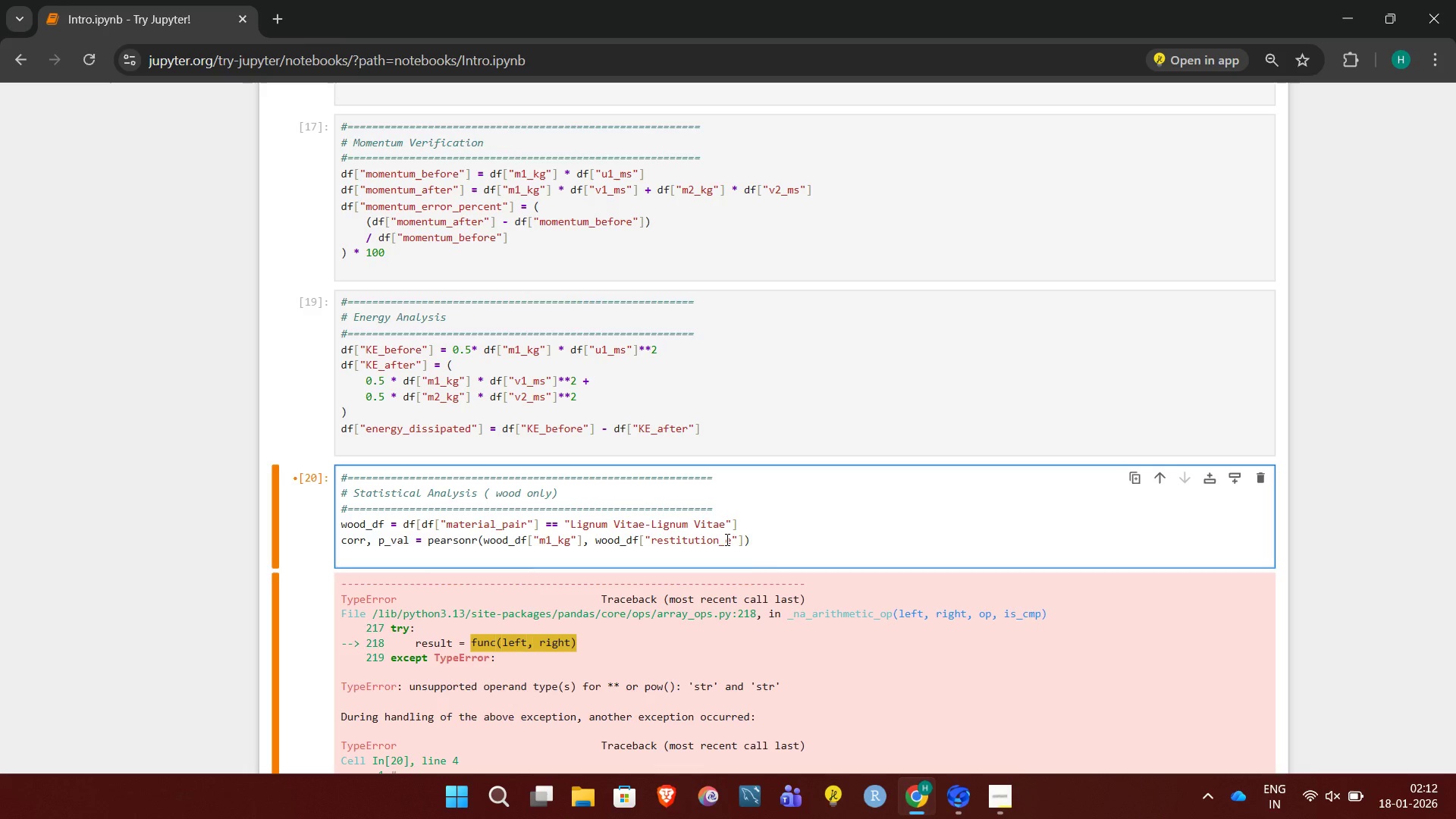 
left_click([777, 554])
 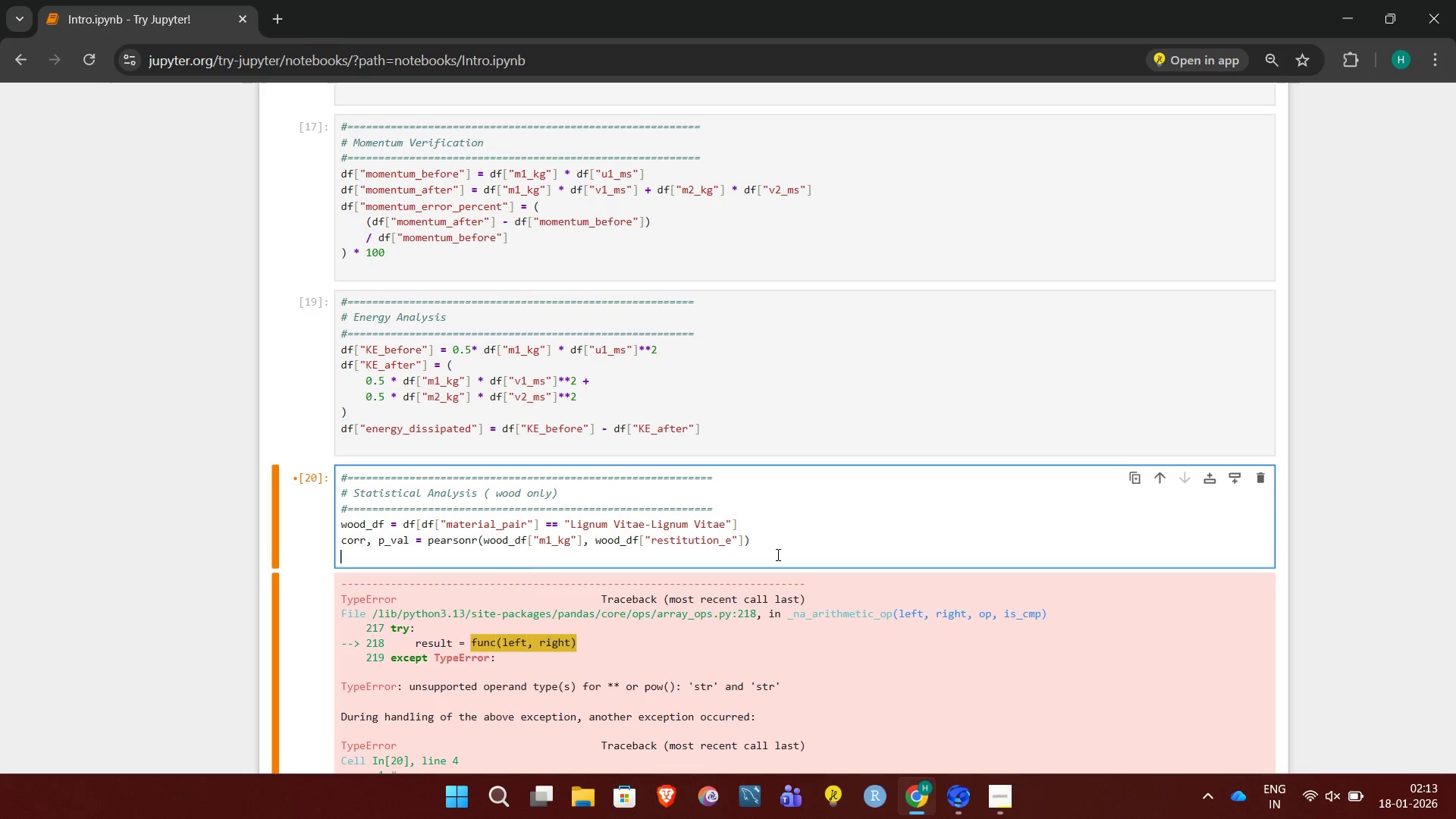 
key(Control+Enter)
 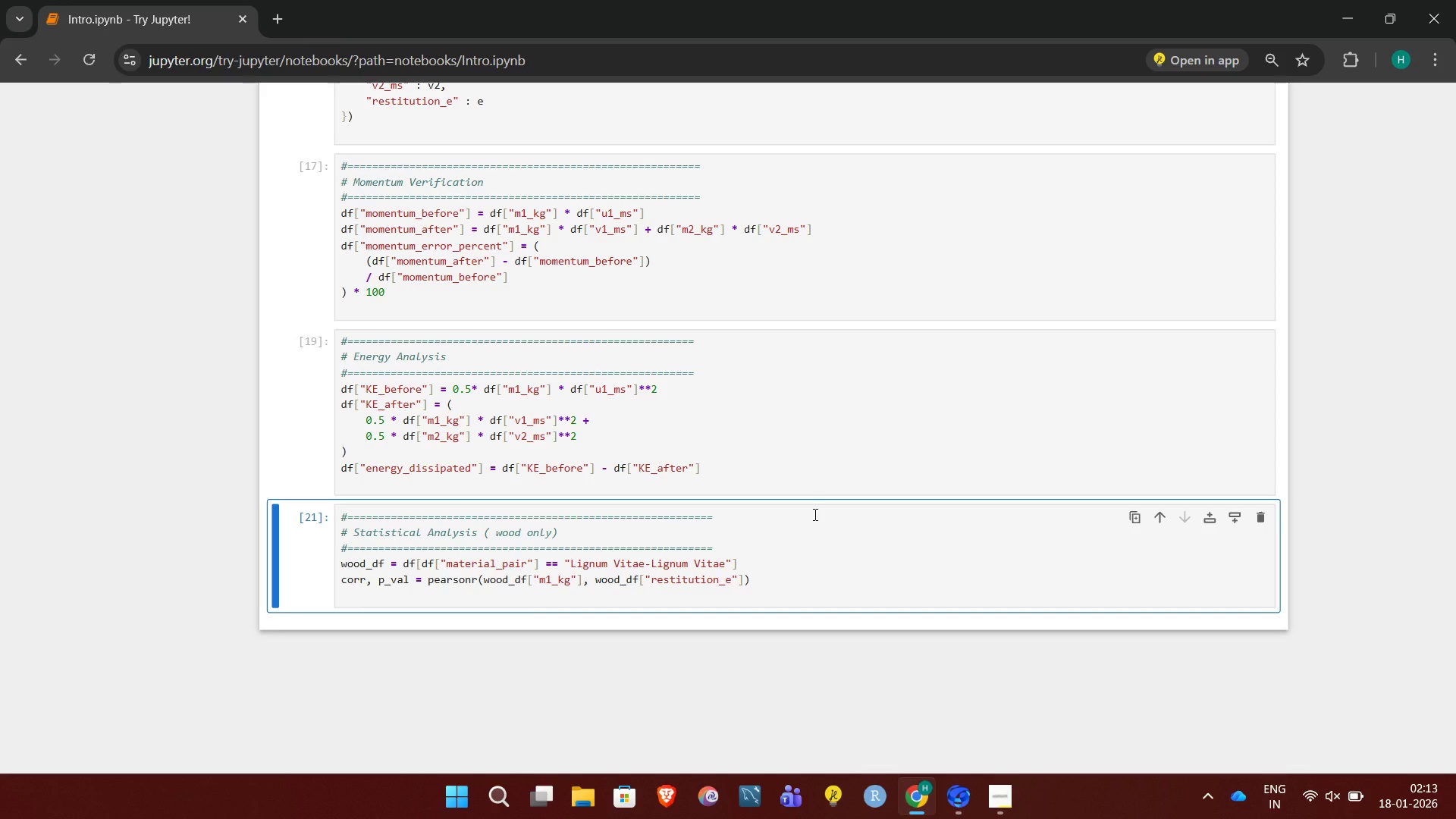 
wait(20.48)
 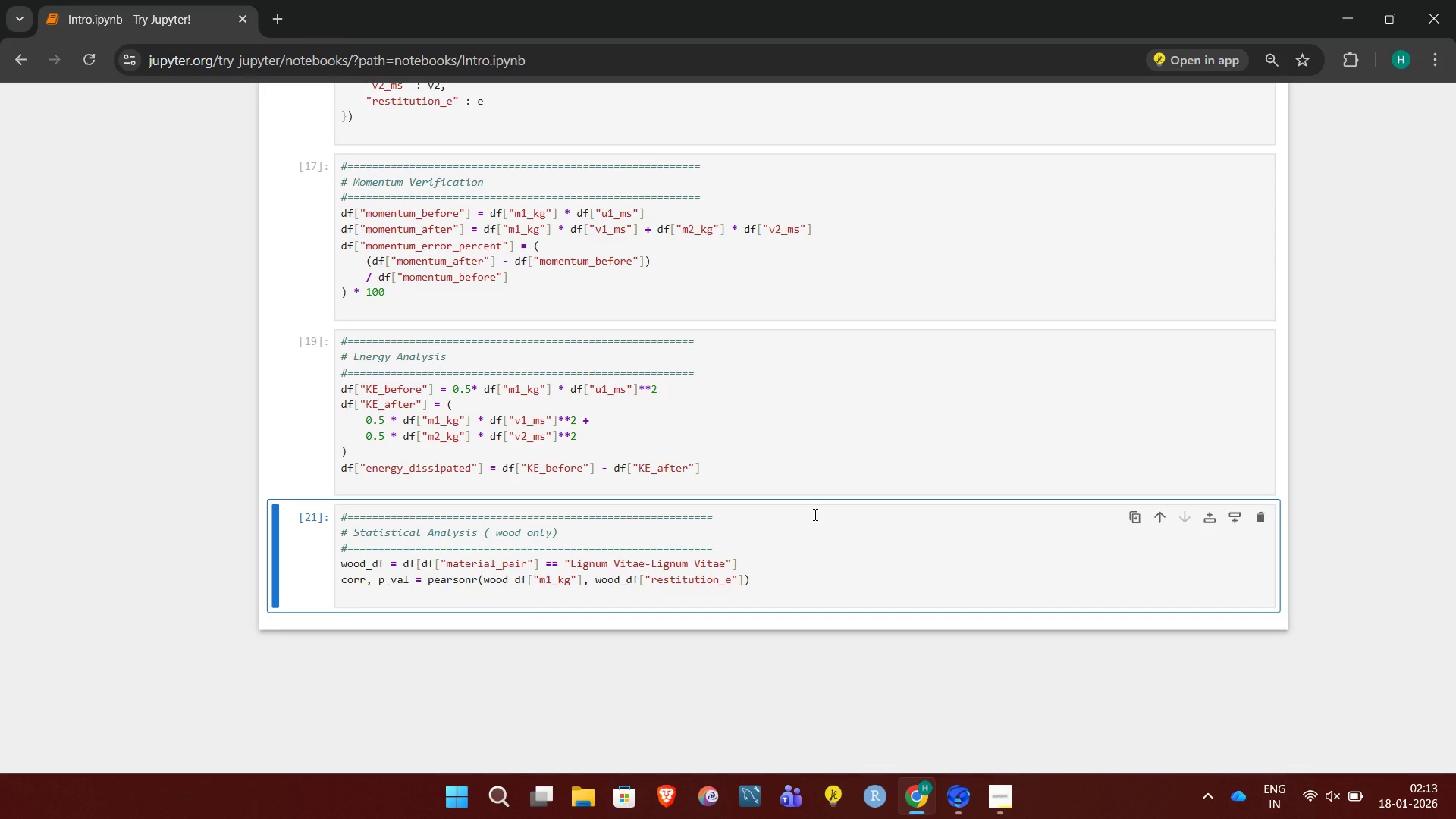 
left_click([973, 588])
 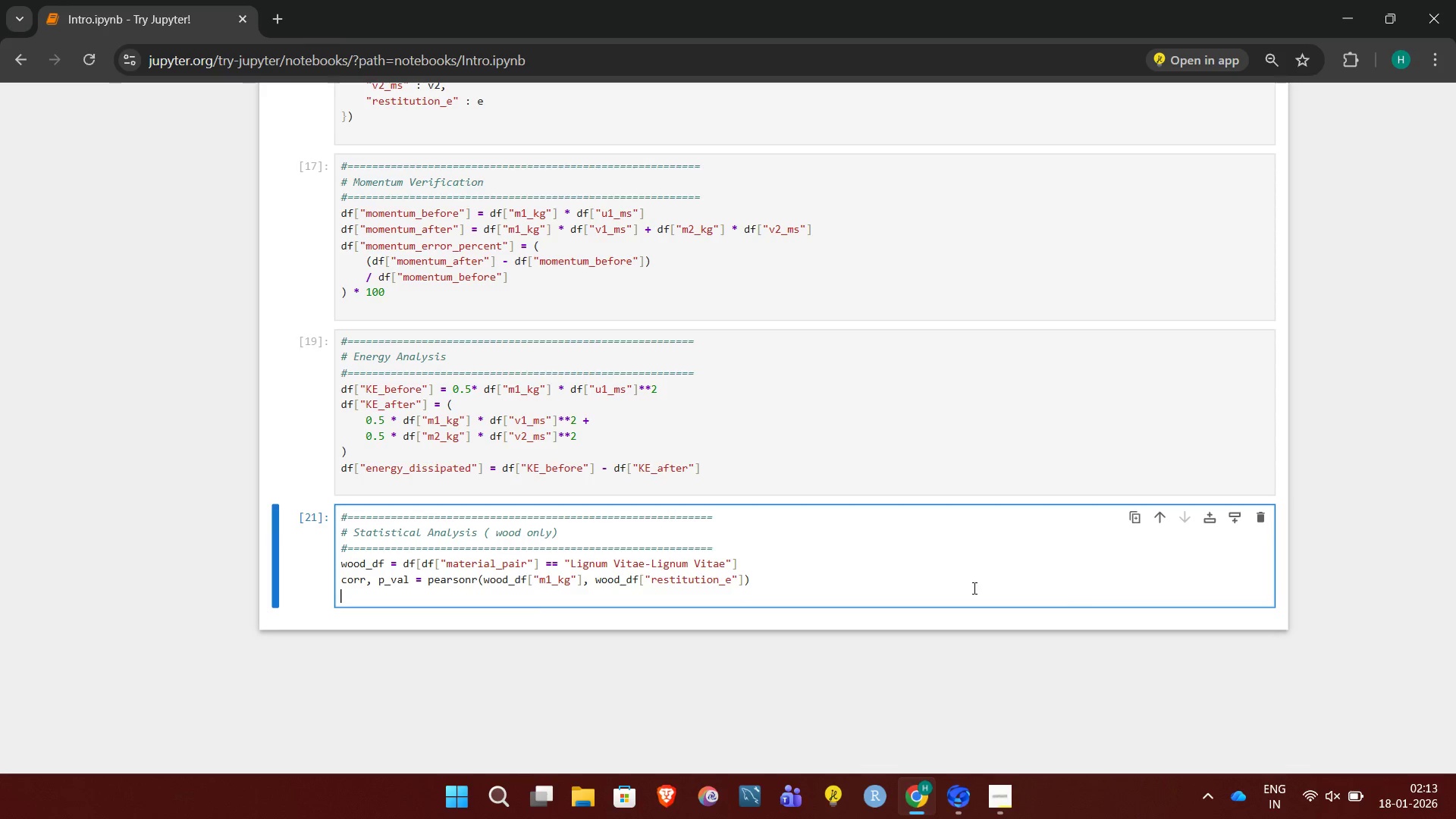 
key(Shift+Enter)
 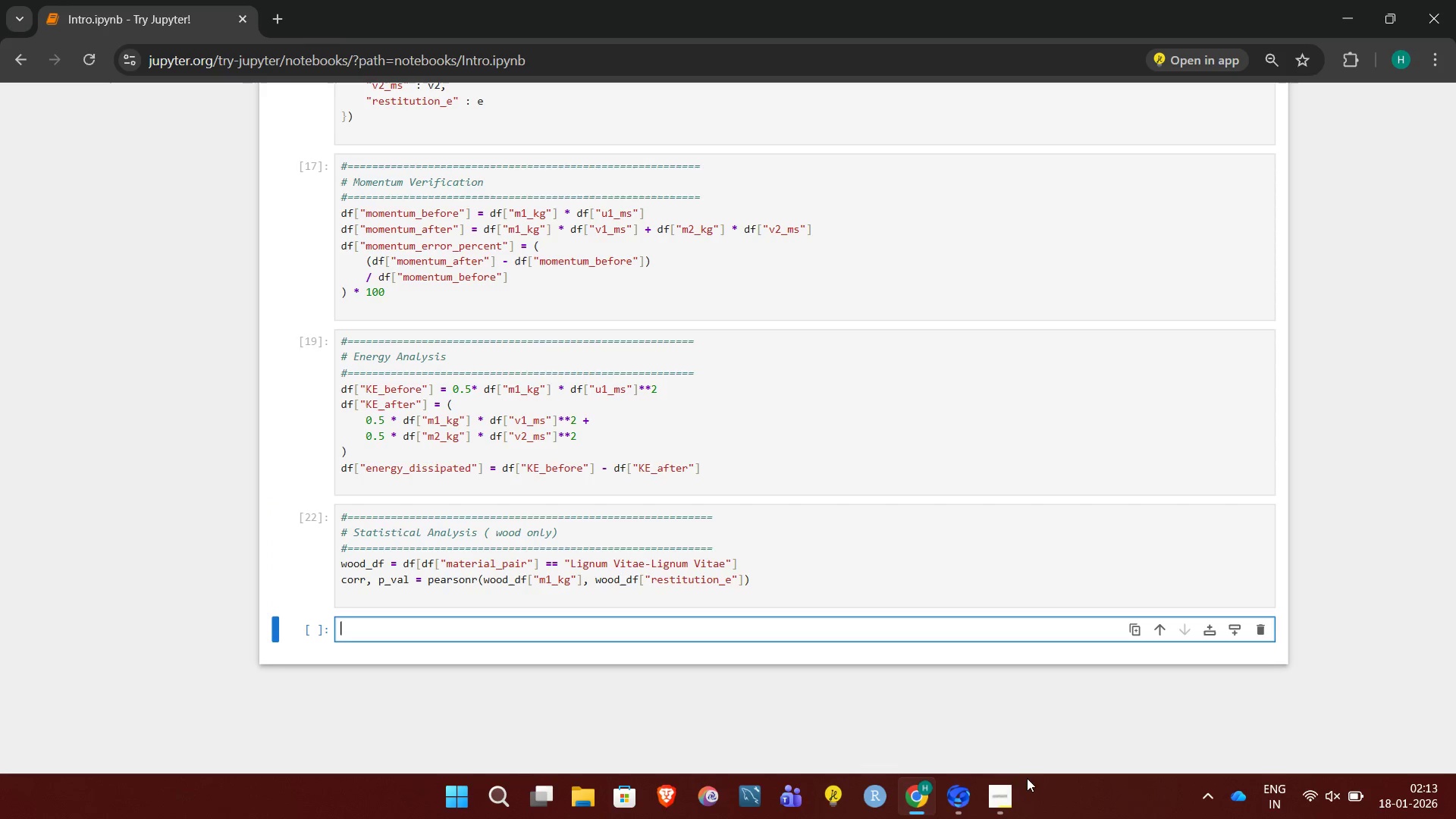 
left_click([1017, 794])